 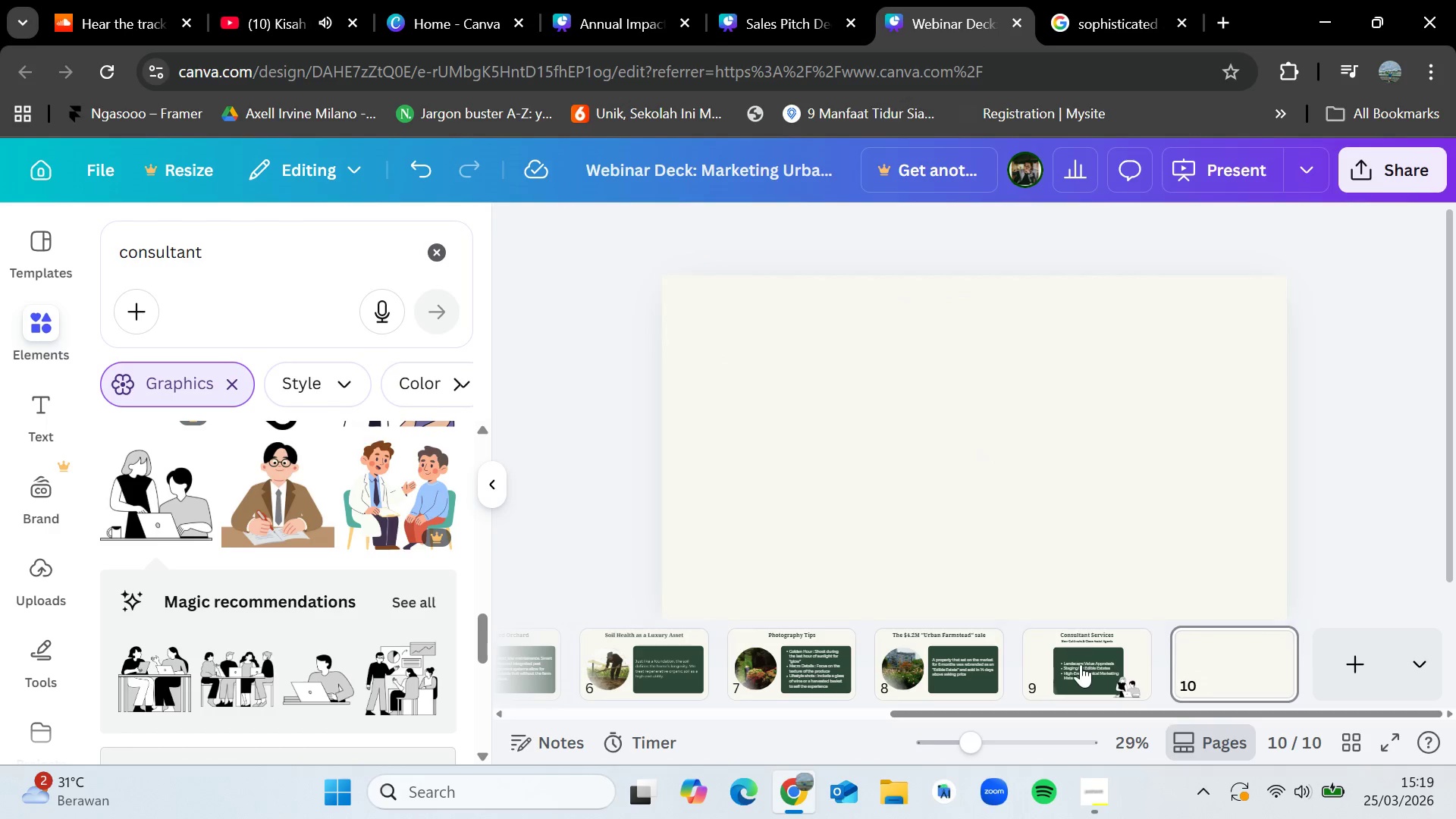 
left_click([1078, 661])
 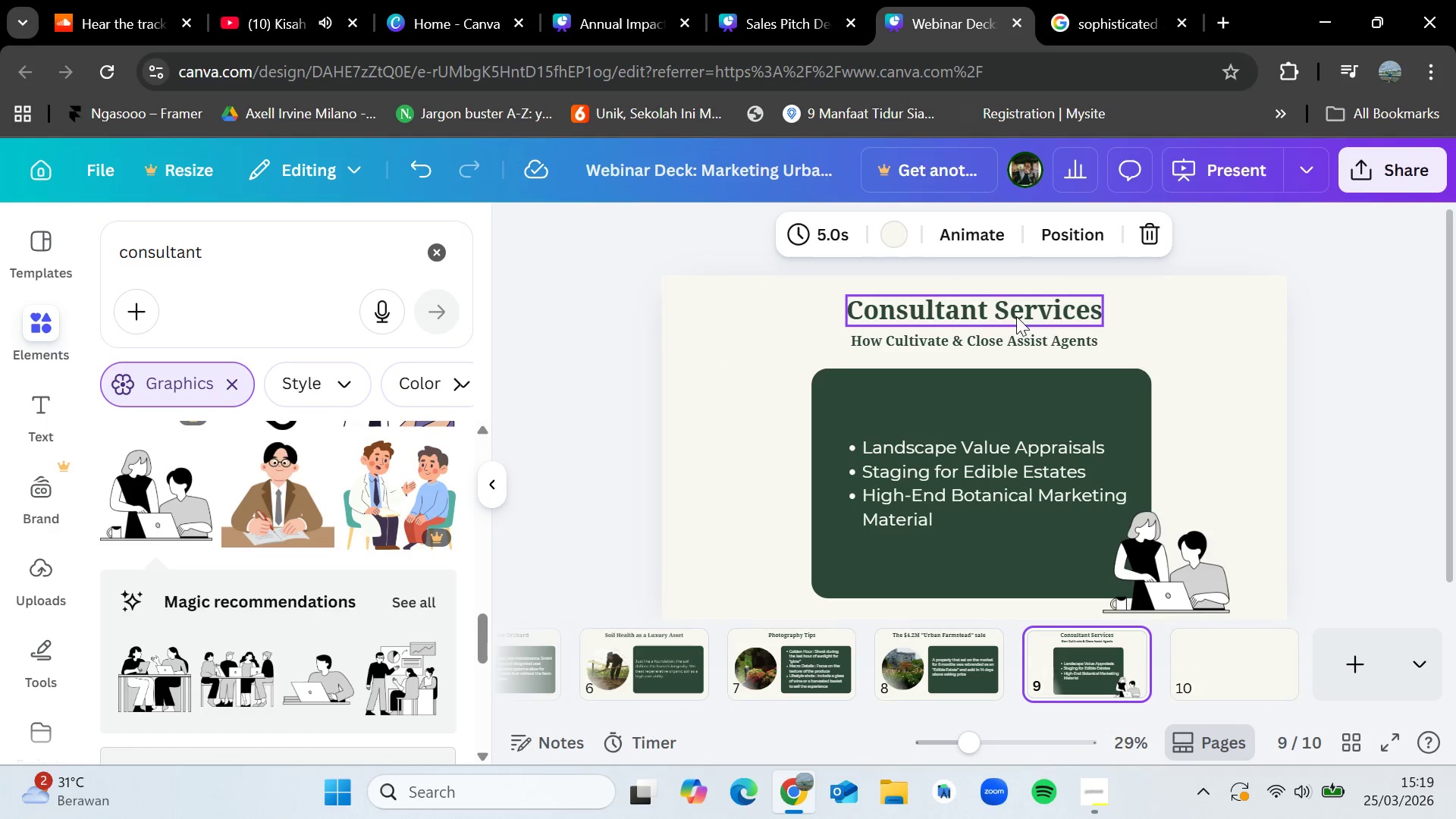 
left_click([1016, 316])
 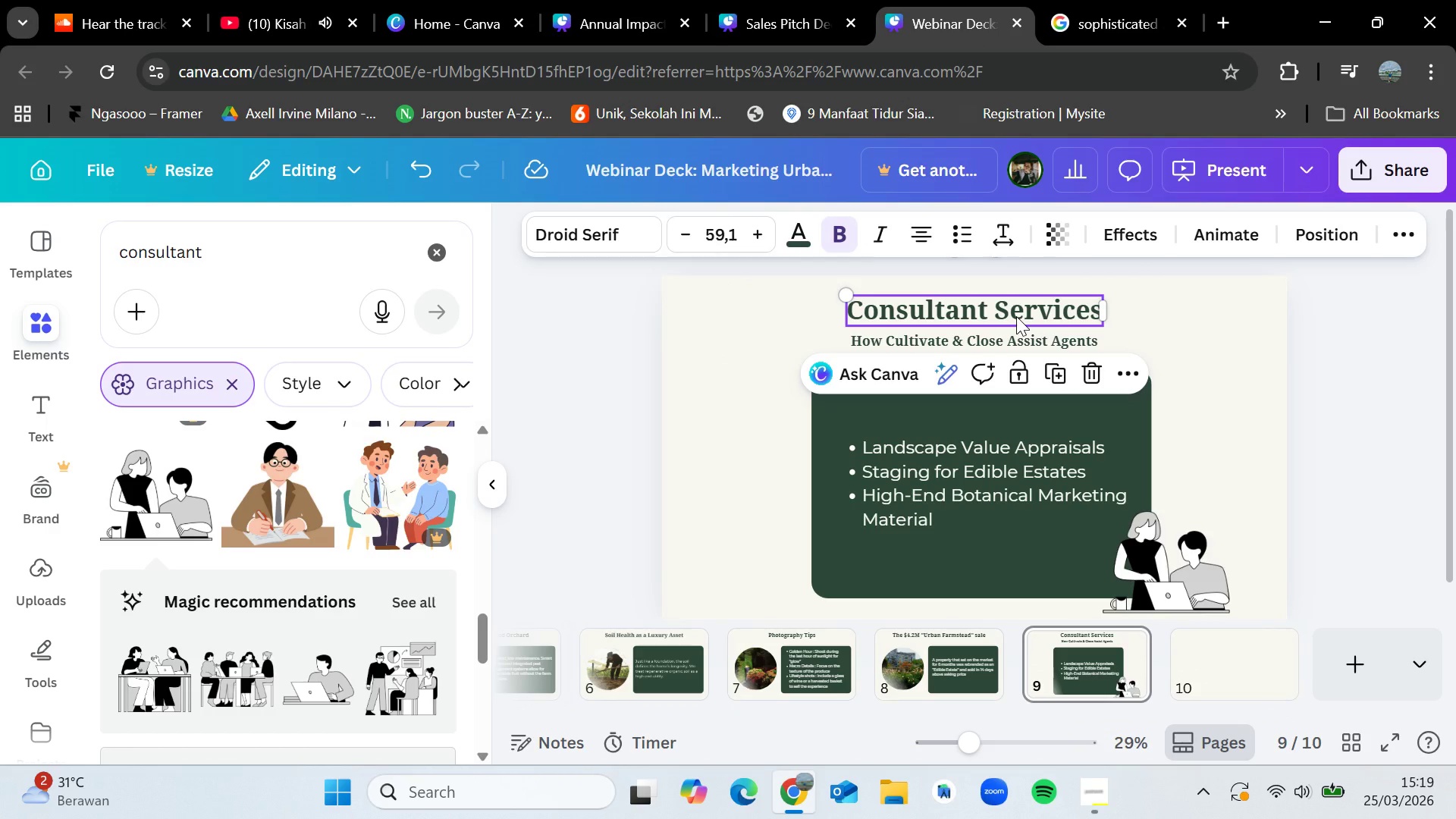 
key(Control+C)
 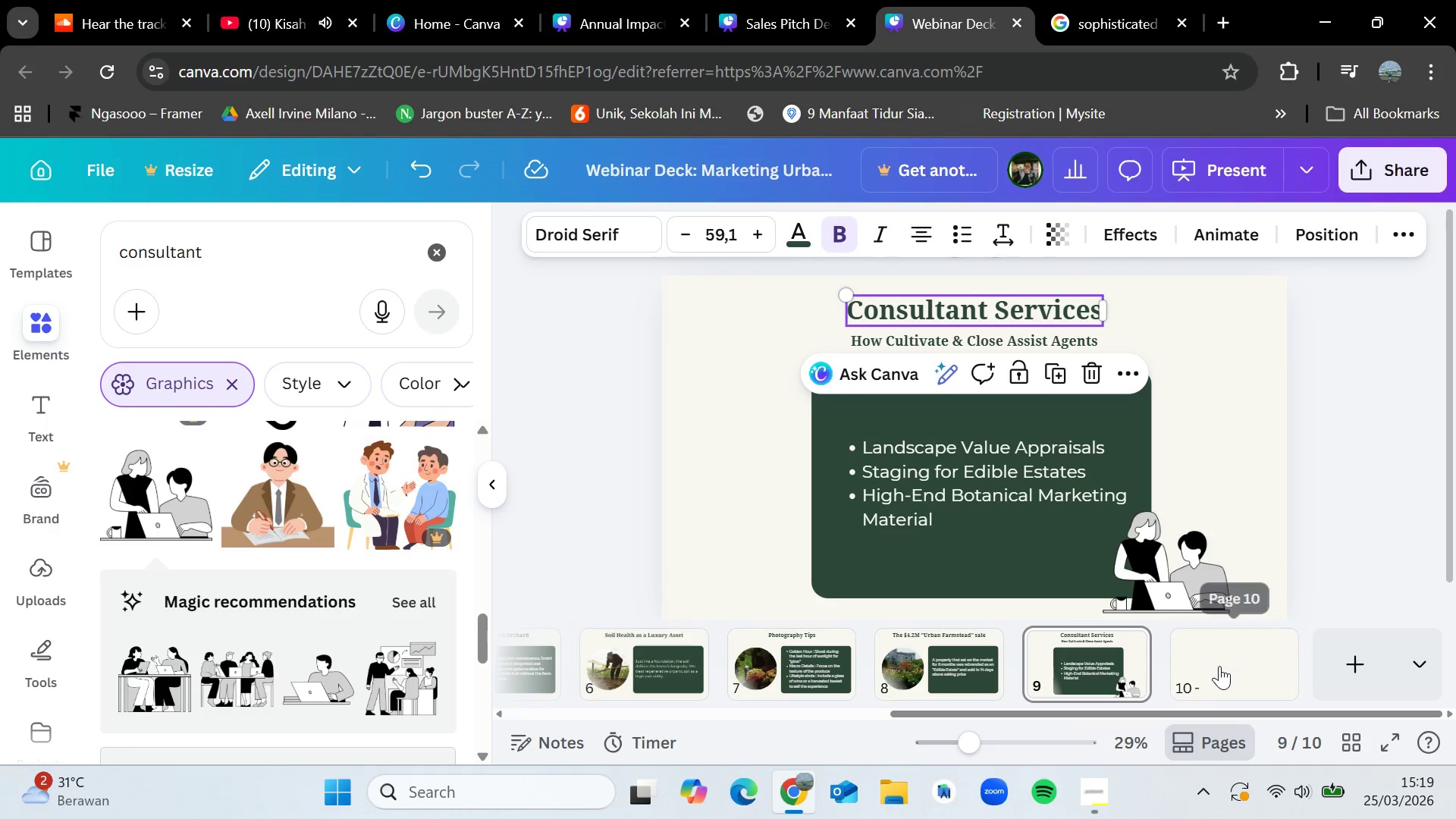 
left_click([1219, 659])
 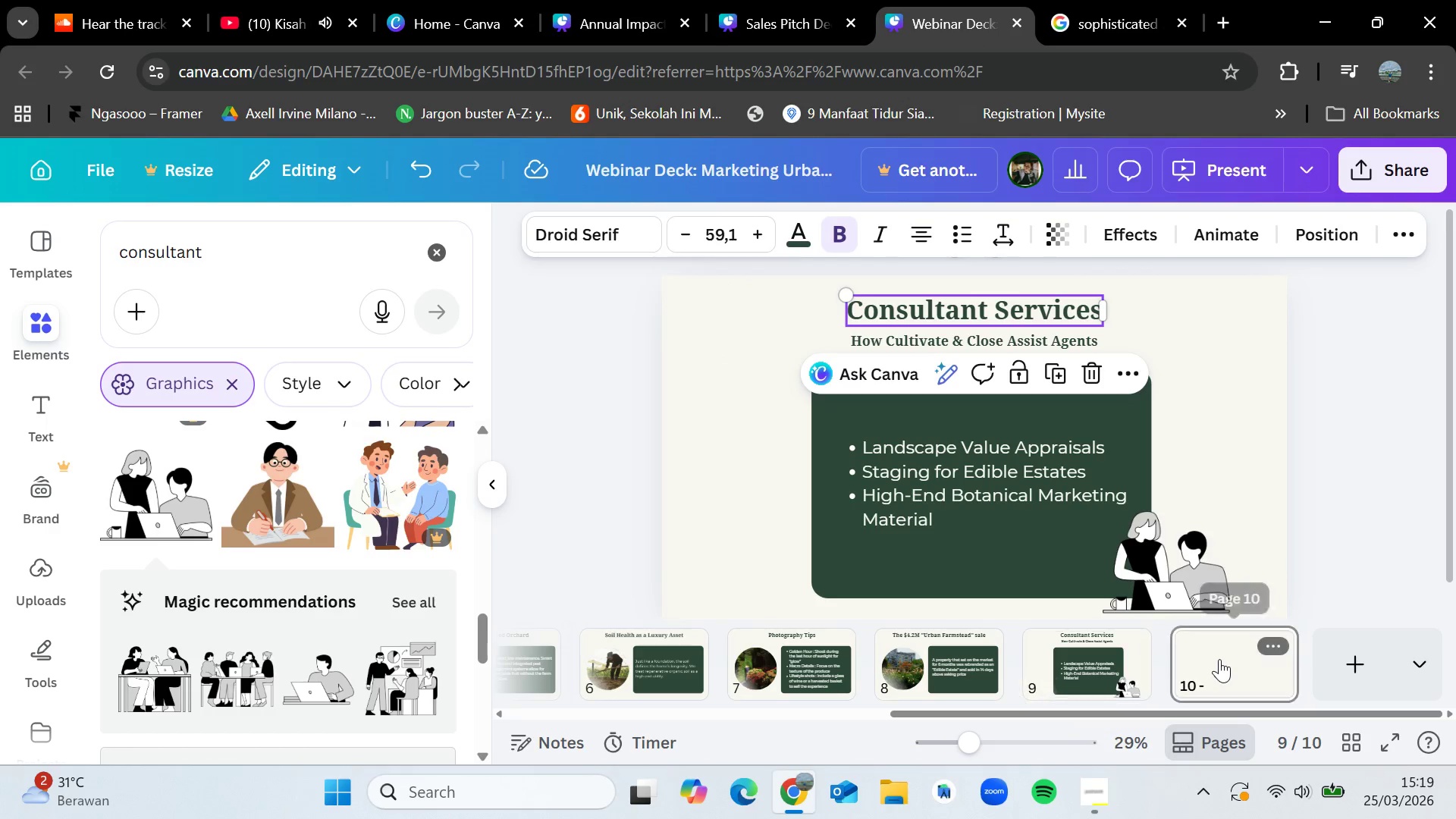 
key(Control+V)
 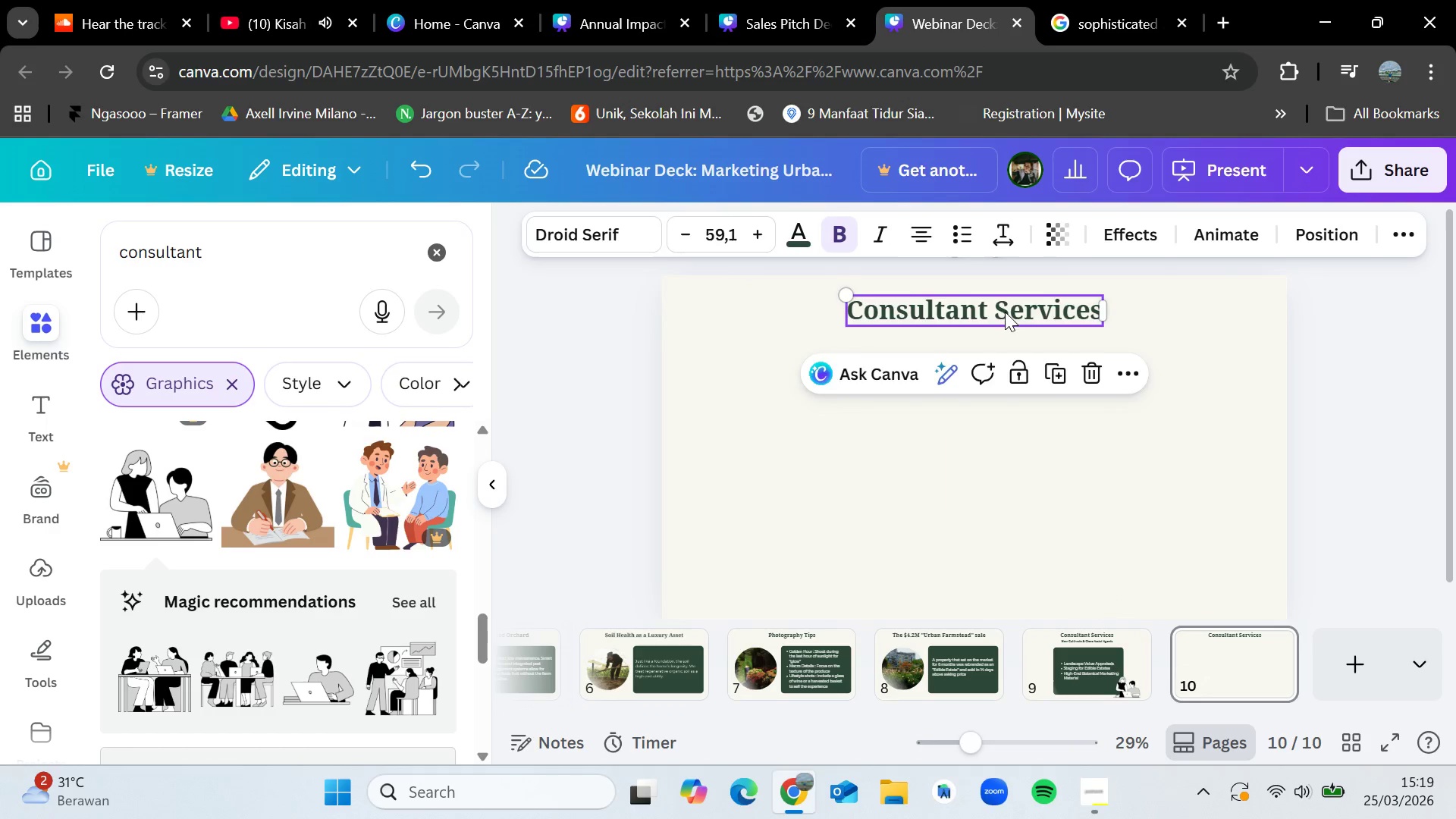 
double_click([1005, 312])
 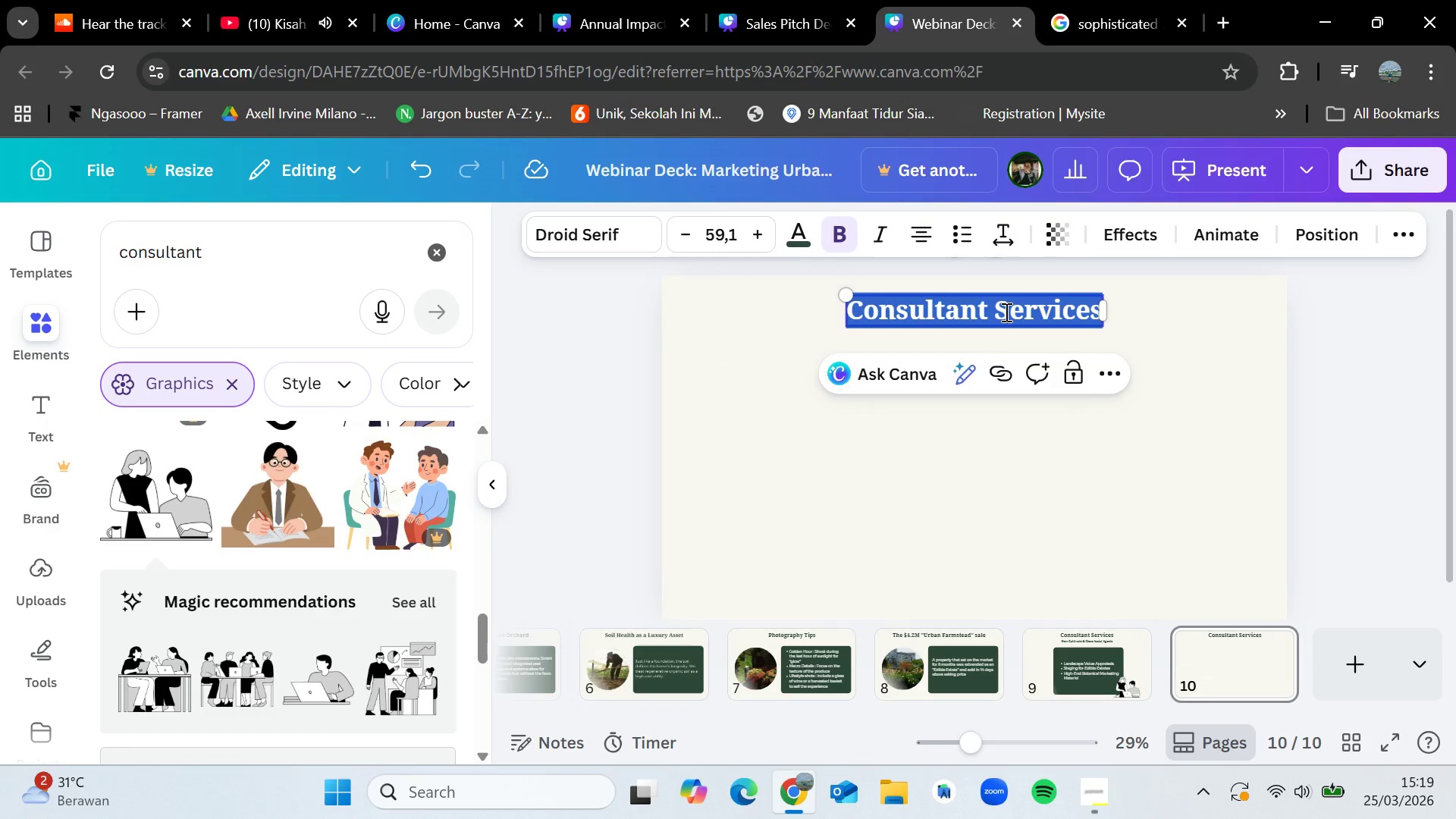 
key(Backspace)
type(Contat)
key(Backspace)
type(ct Indoe)
key(Backspace)
key(Backspace)
key(Backspace)
type(formation)